 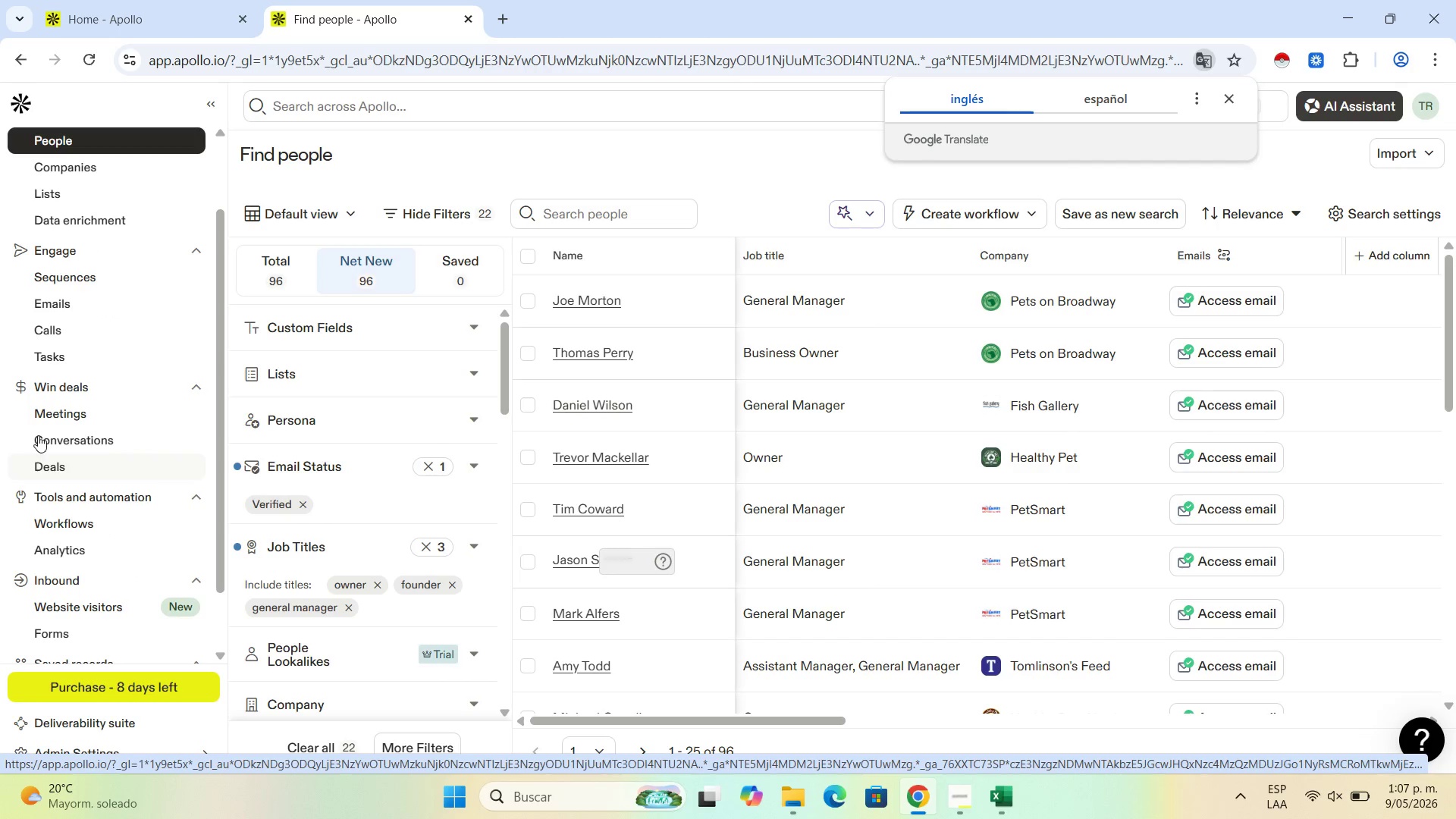 
scroll: coordinate [96, 610], scroll_direction: down, amount: 7.0
 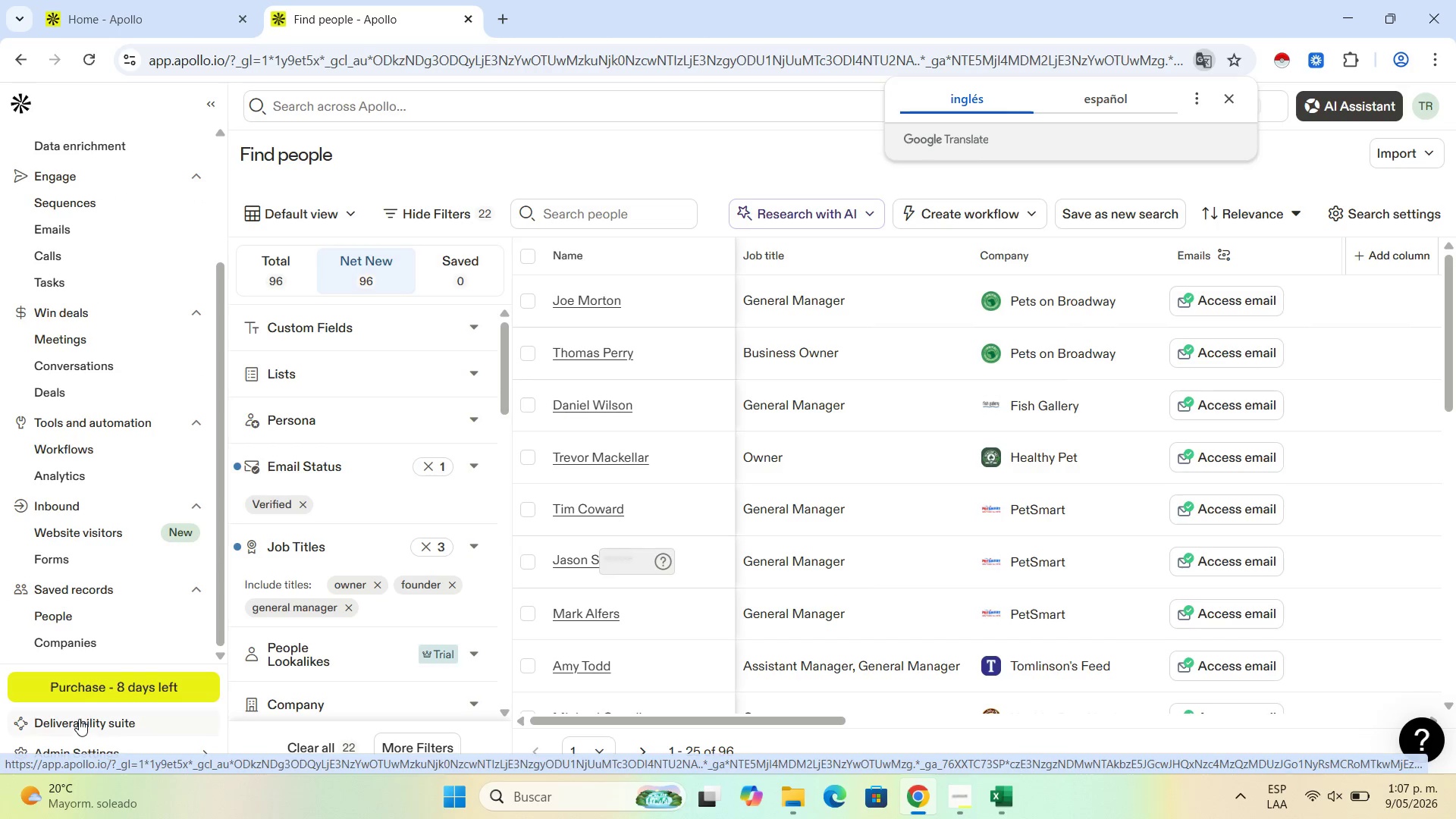 
mouse_move([87, 726])
 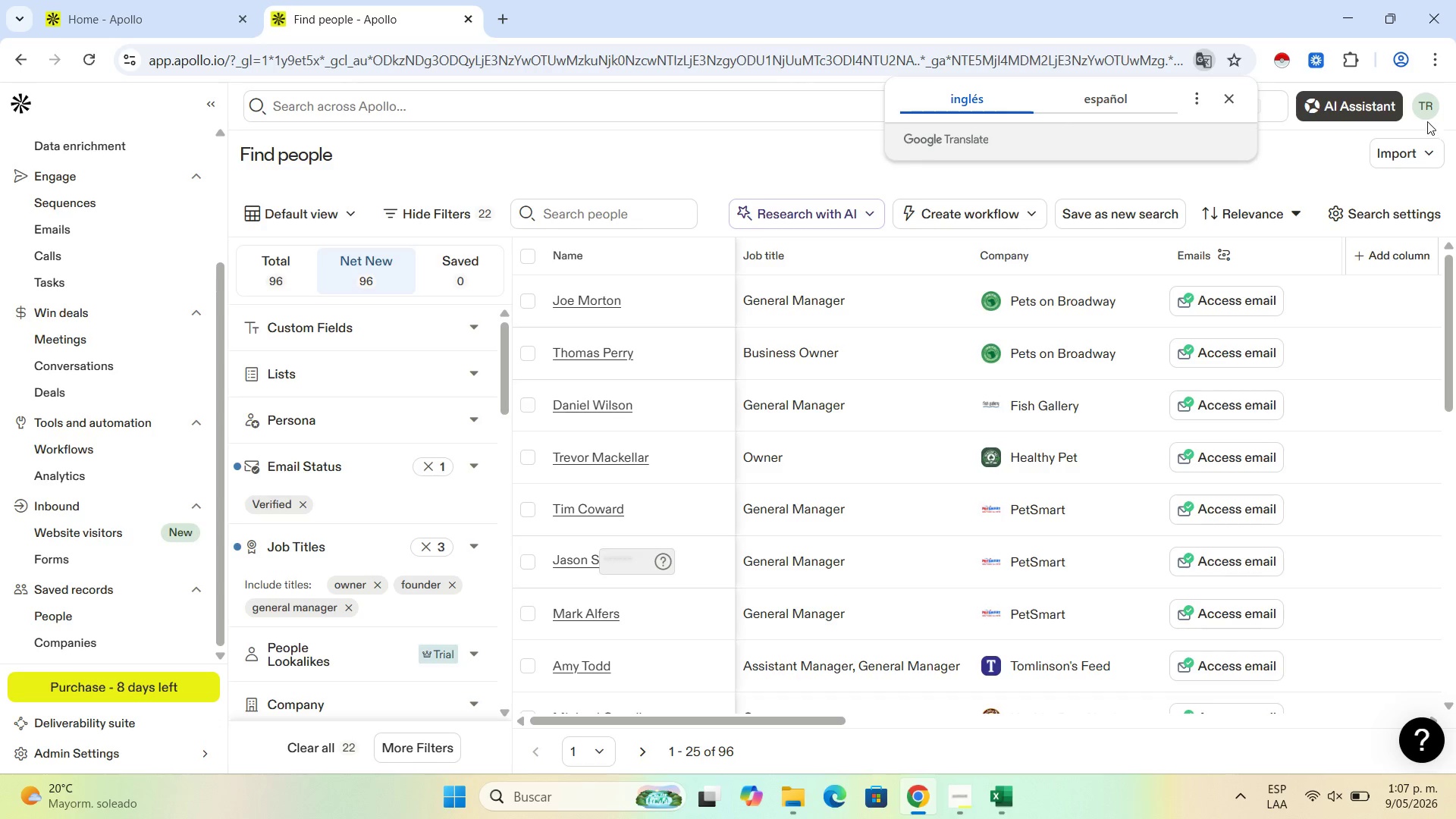 
left_click([1422, 110])
 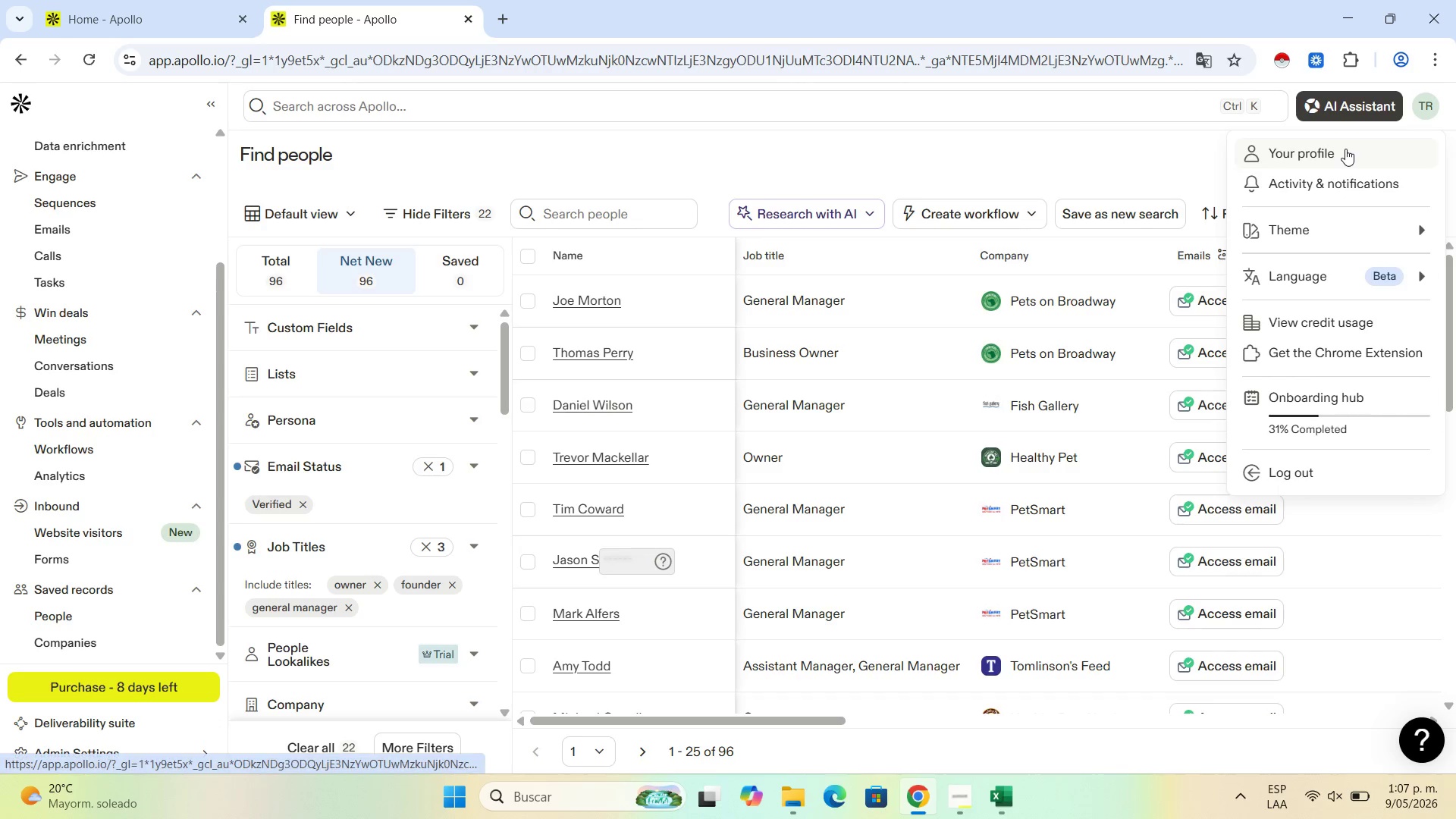 
wait(9.3)
 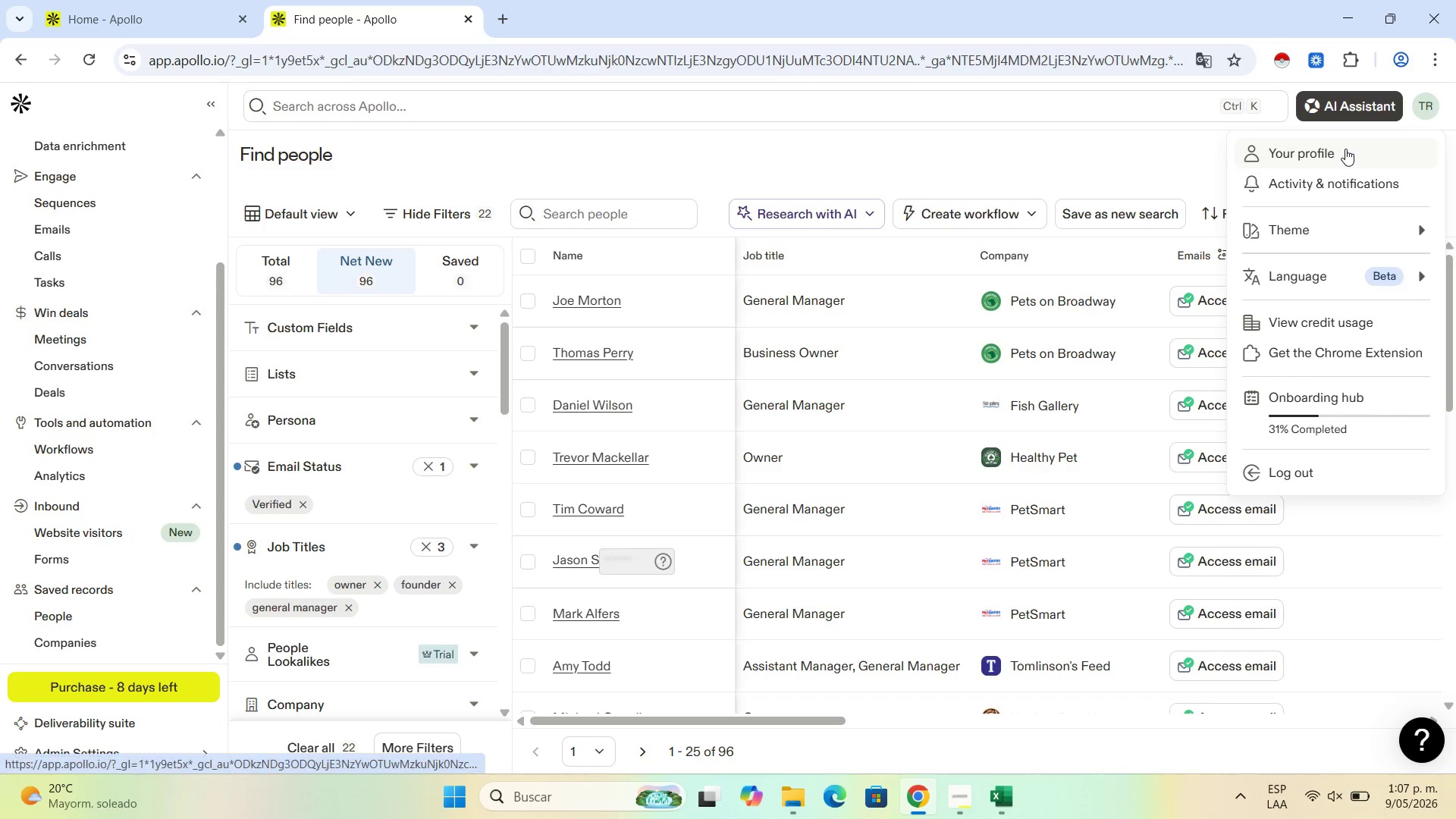 
left_click([1349, 145])
 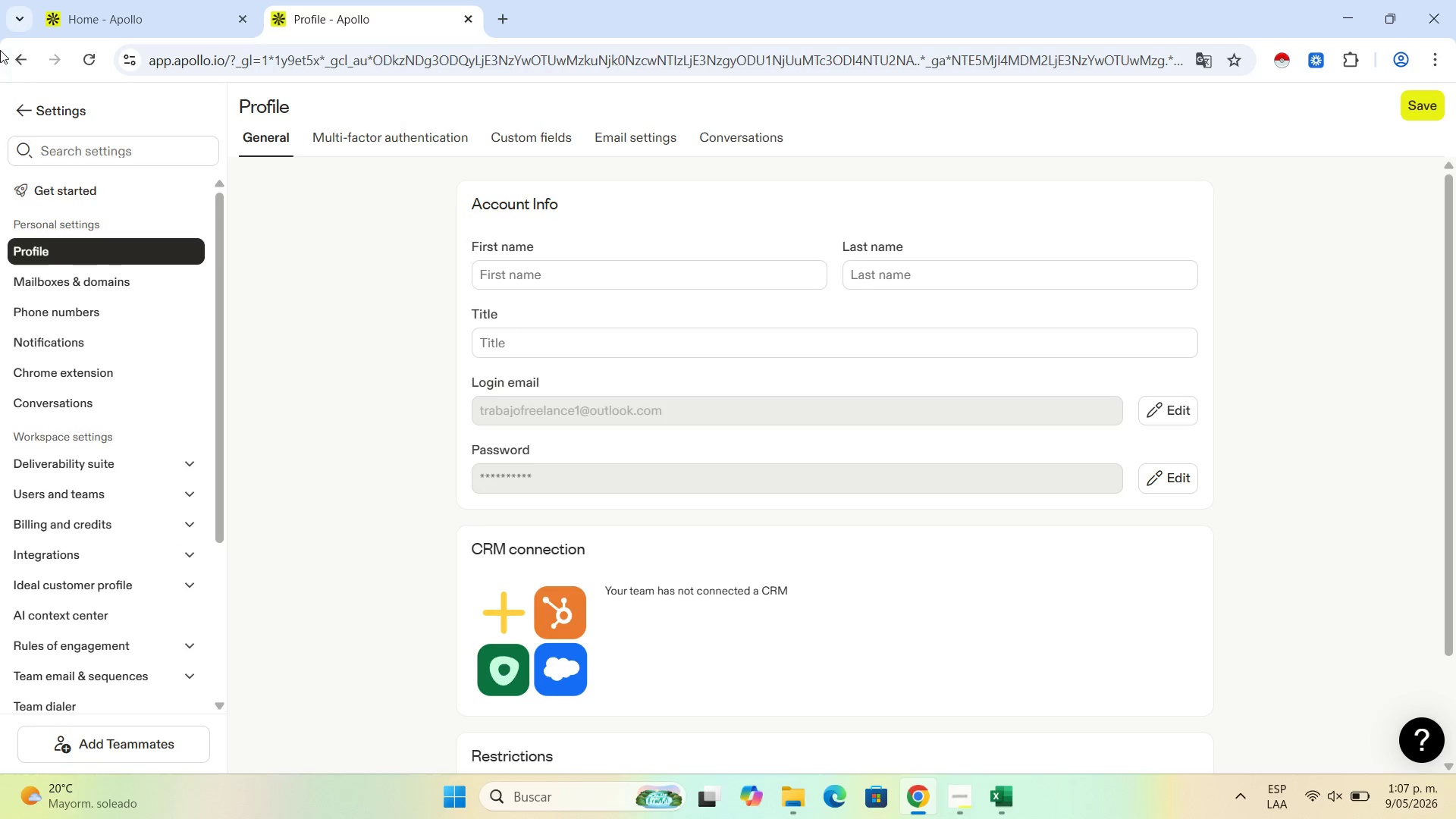 
left_click([21, 60])
 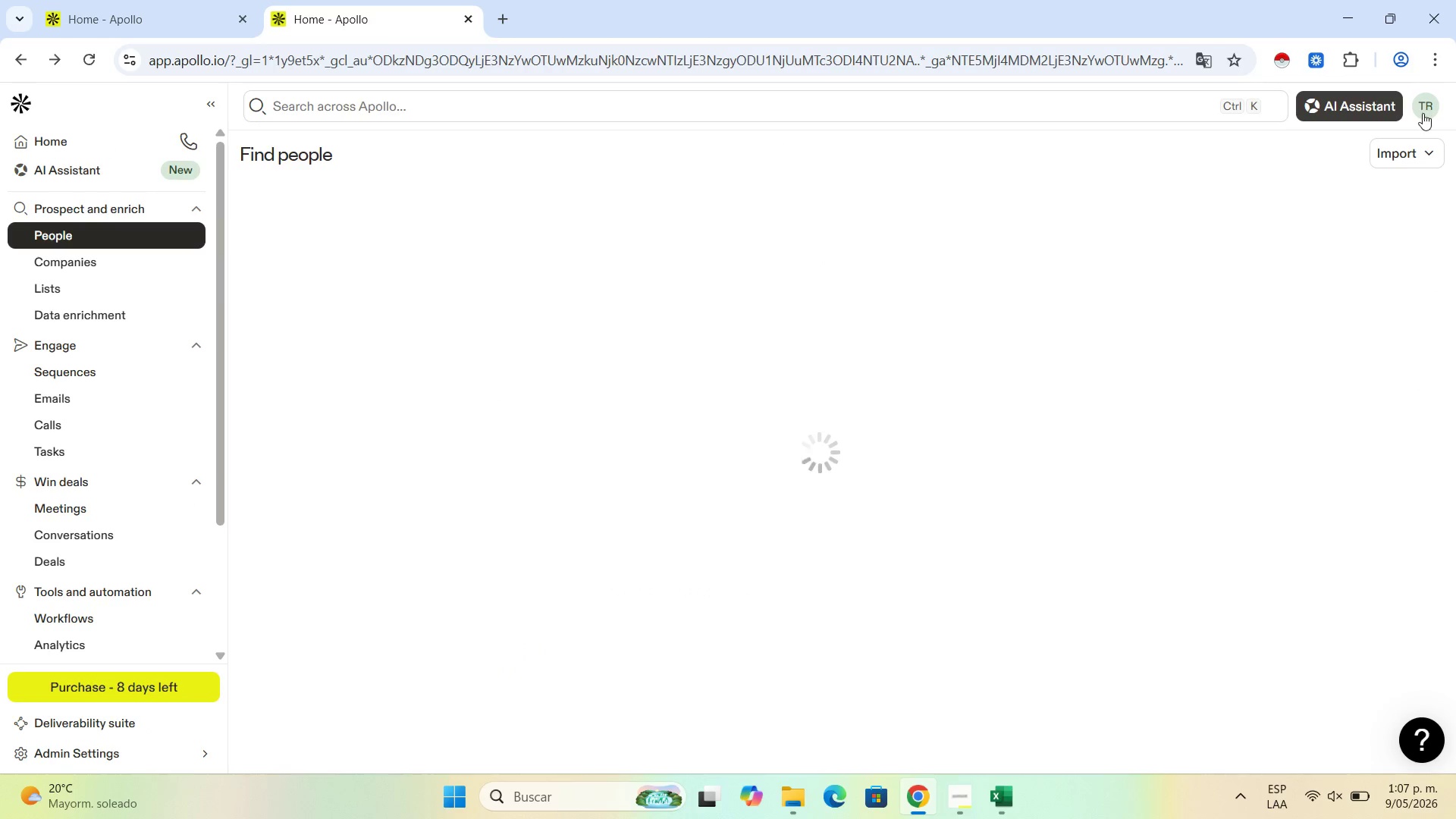 
left_click([1425, 110])
 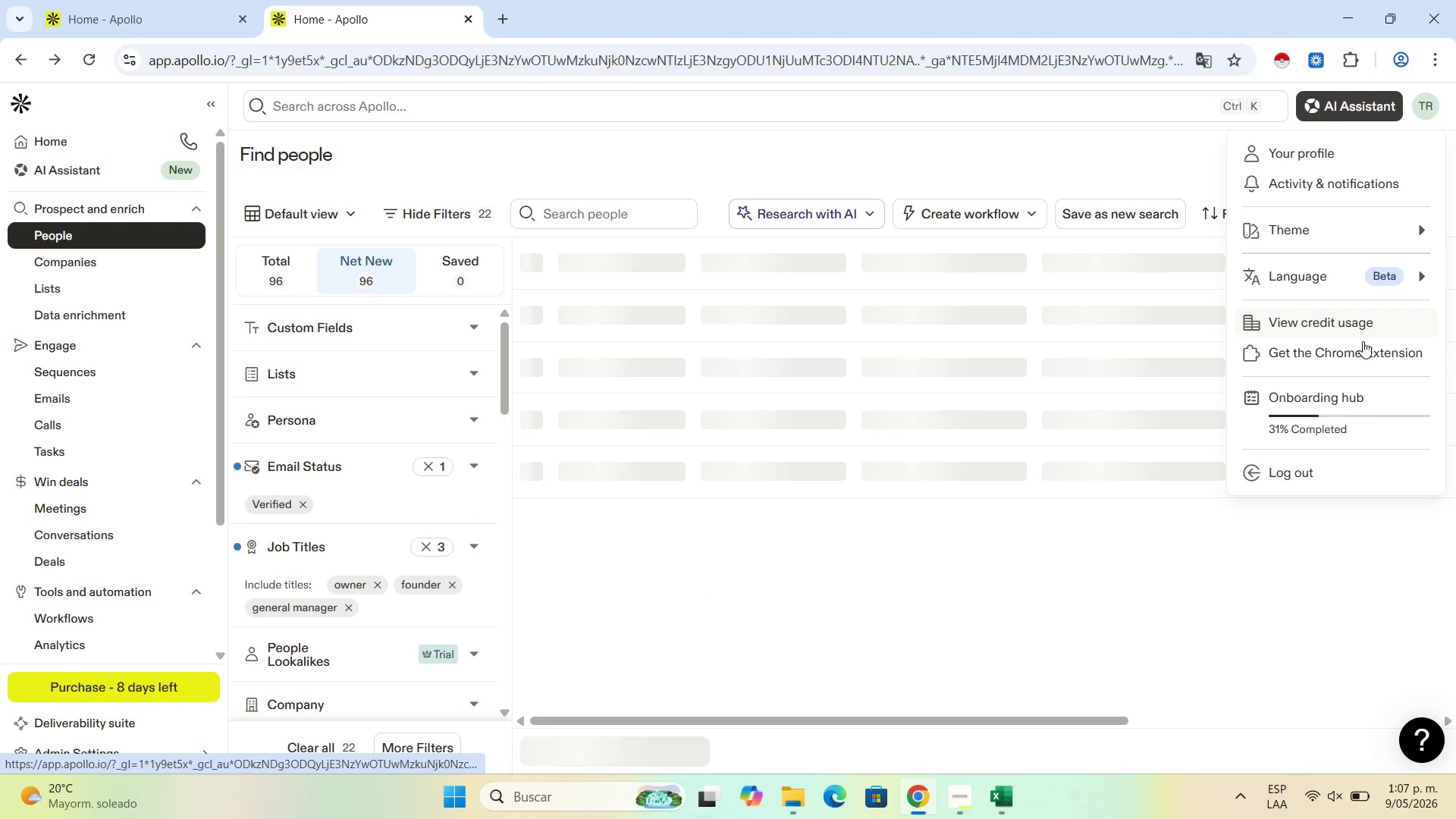 
left_click([1368, 324])
 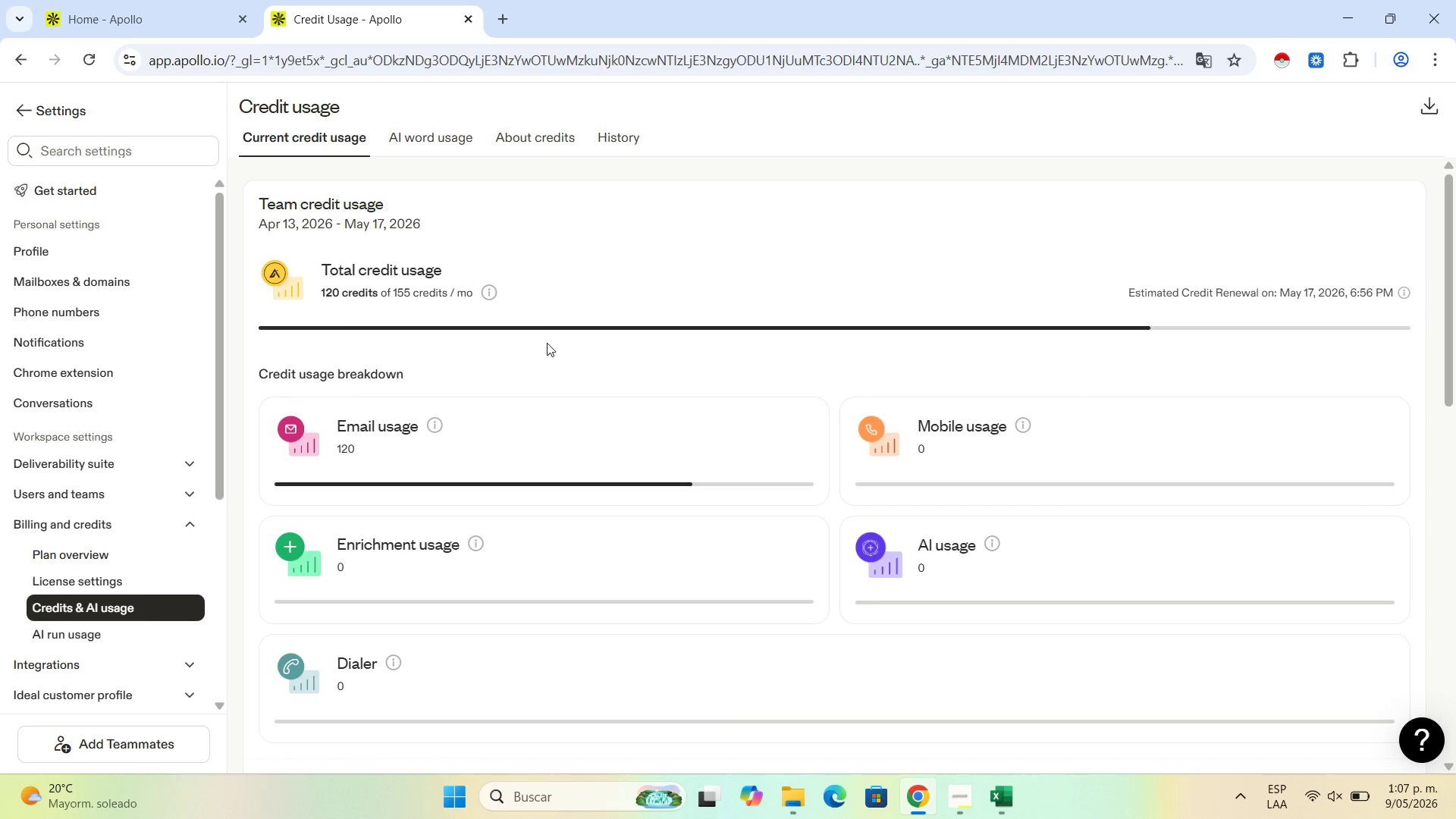 
scroll: coordinate [1031, 579], scroll_direction: down, amount: 10.0
 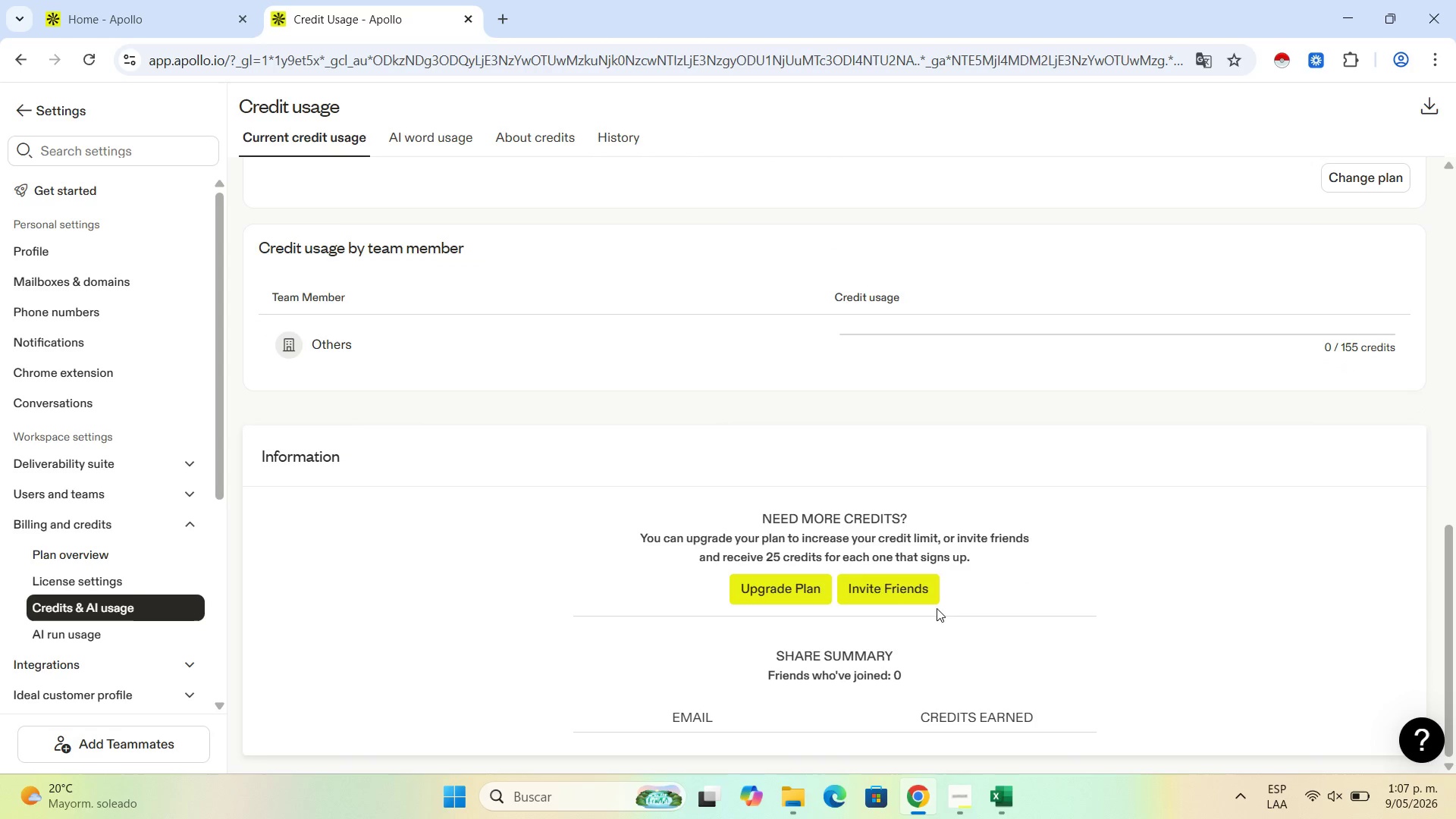 
scroll: coordinate [935, 607], scroll_direction: up, amount: 10.0
 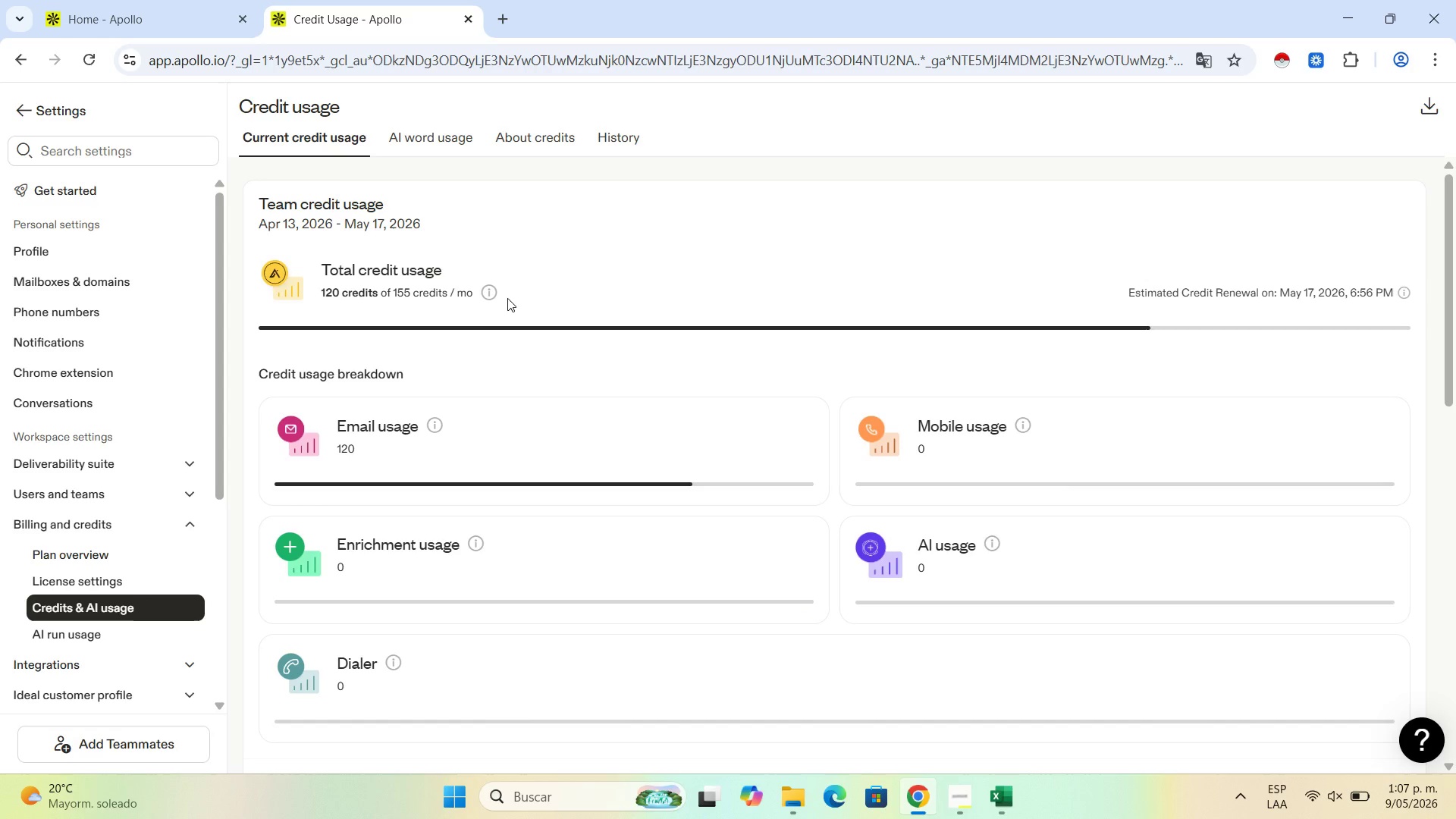 
wait(8.5)
 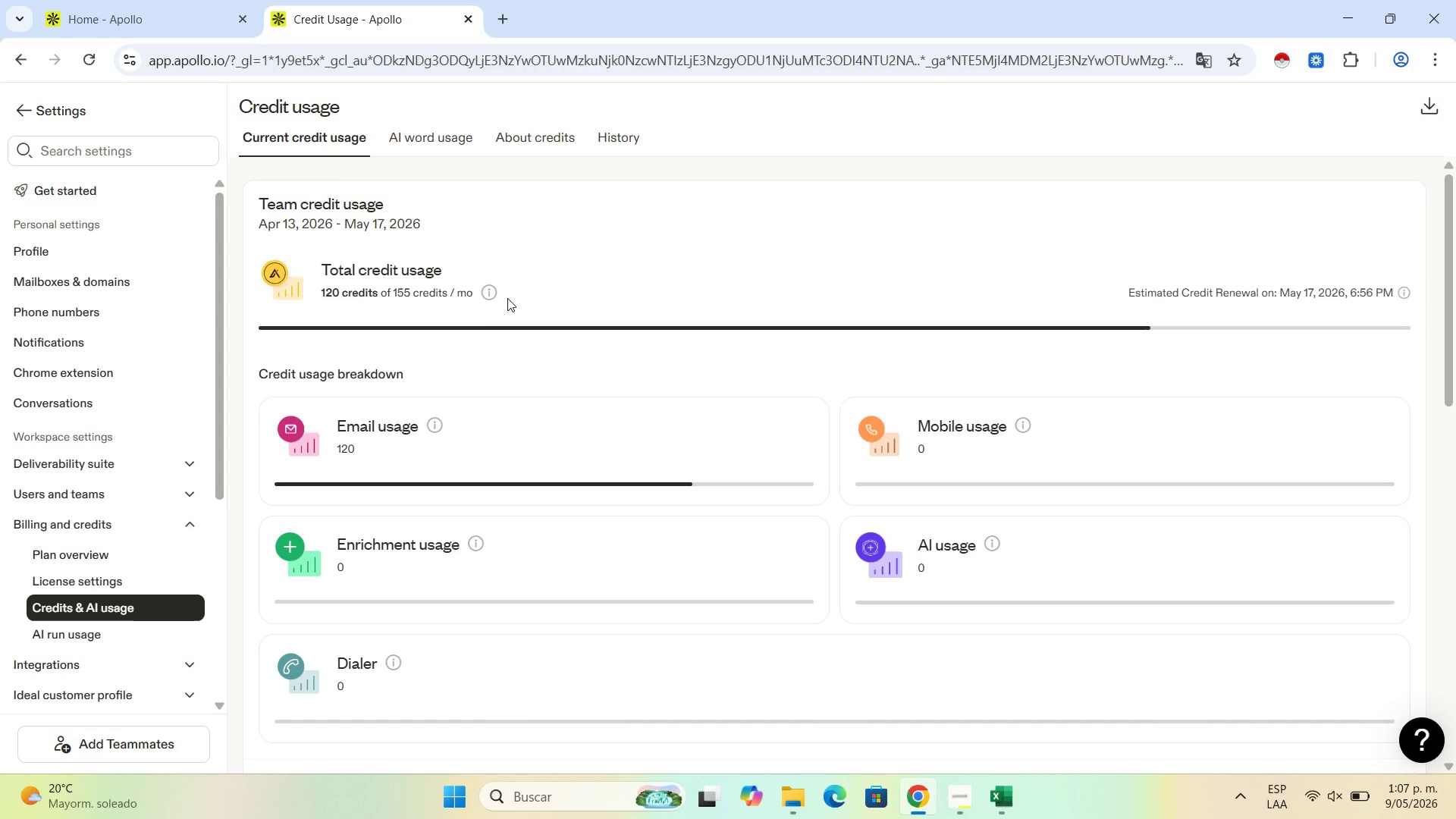 
left_click([412, 137])
 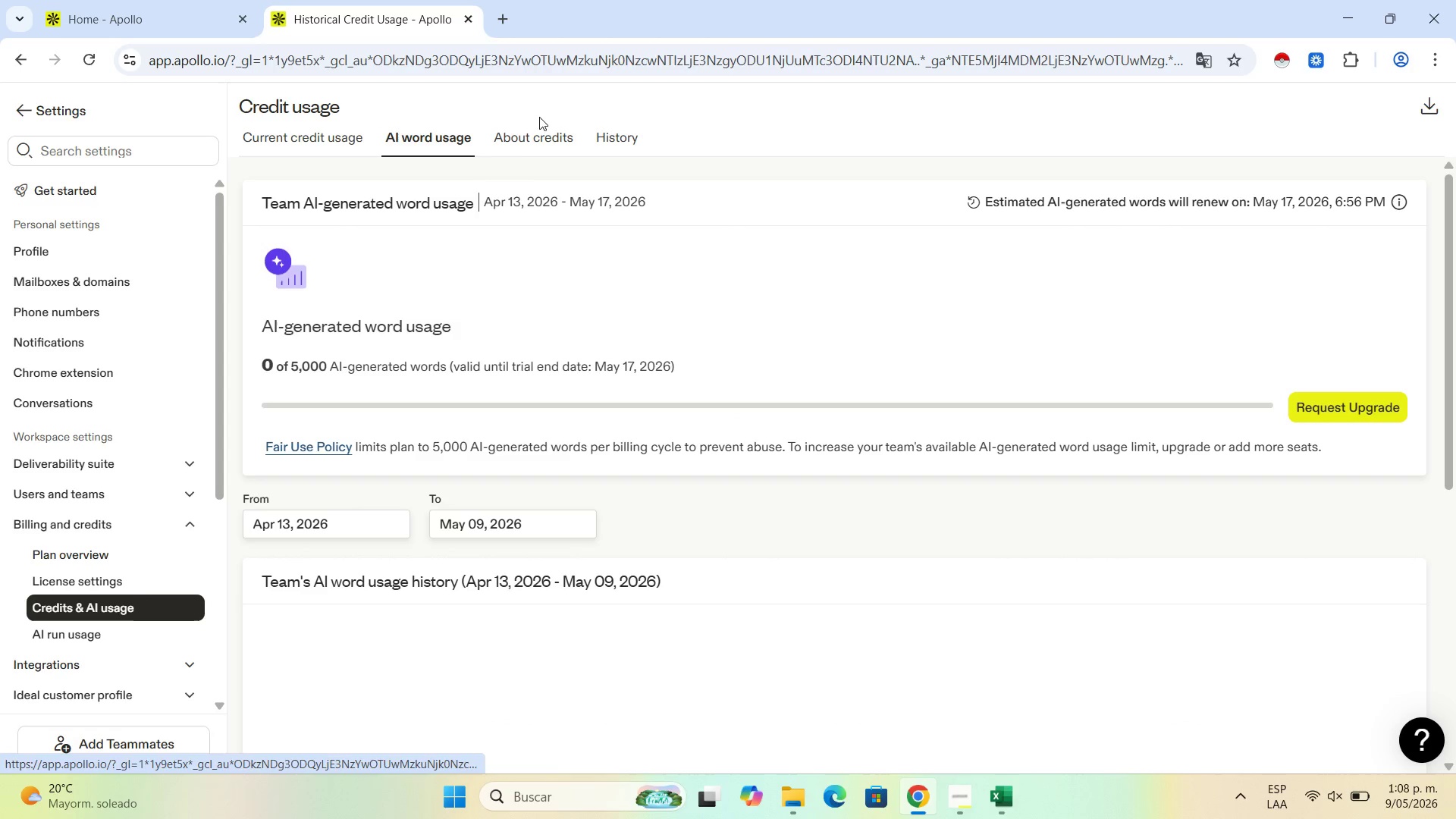 
left_click([538, 133])
 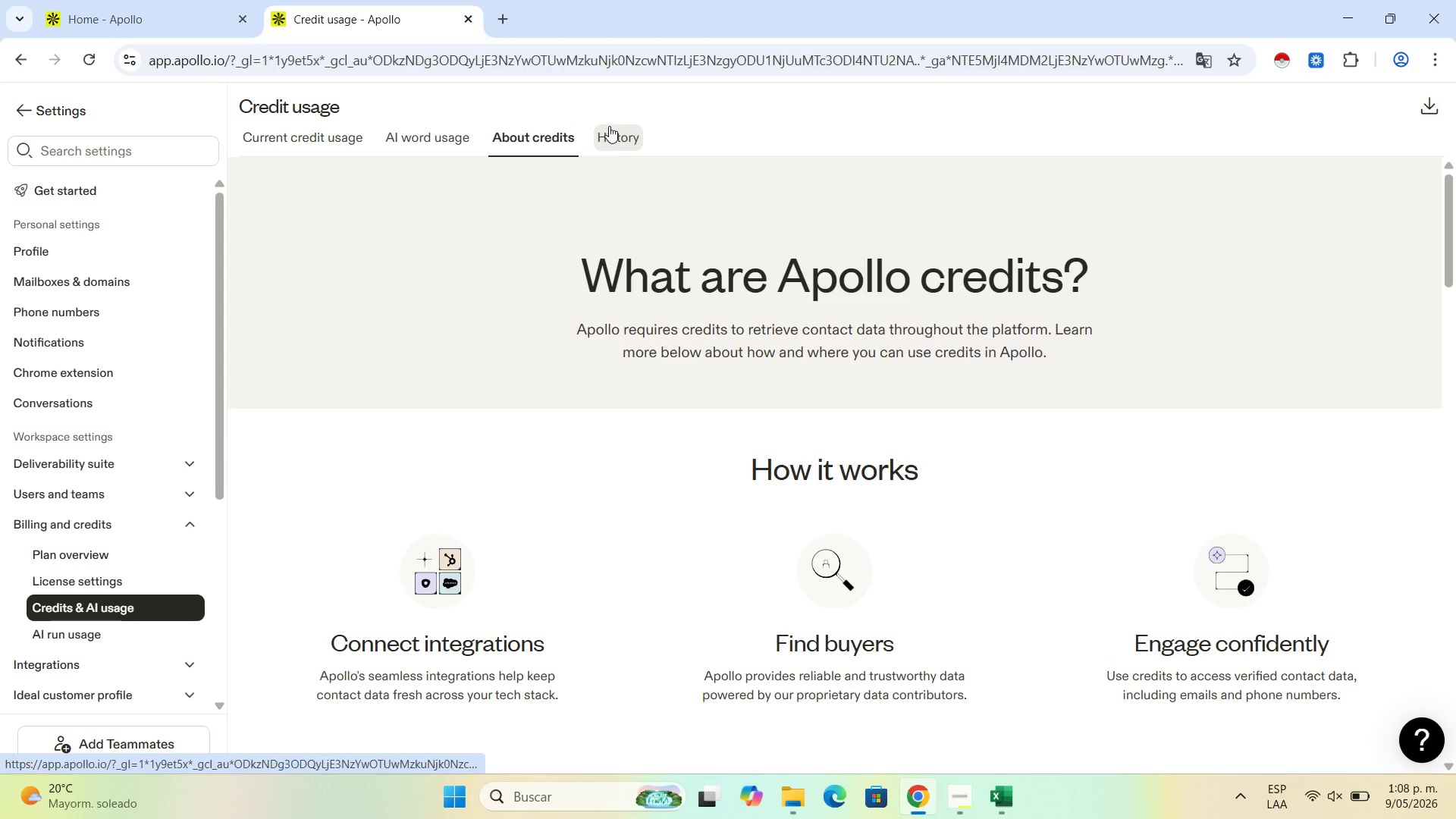 
left_click_drag(start_coordinate=[610, 131], to_coordinate=[610, 146])
 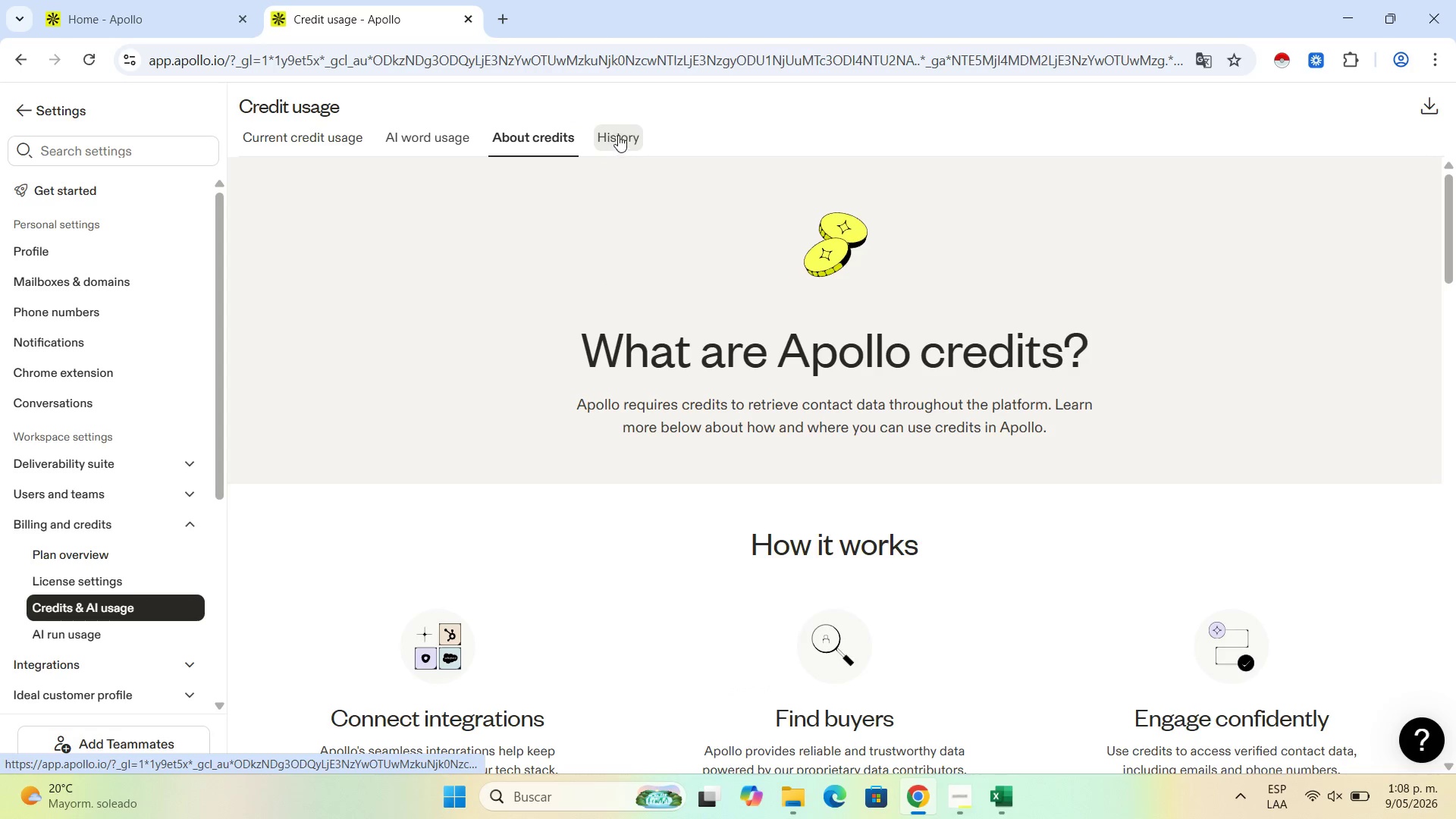 
left_click([619, 135])
 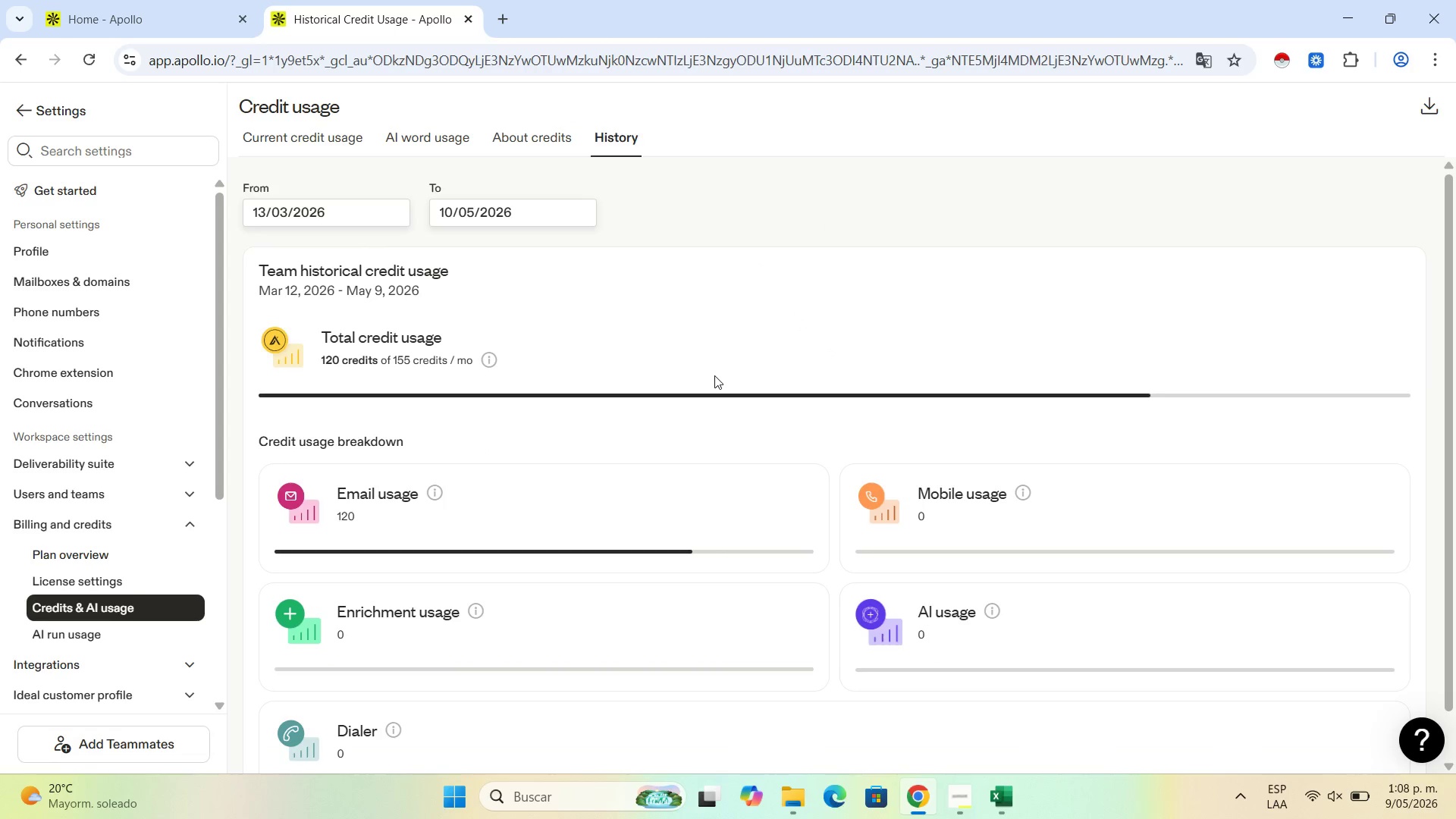 
scroll: coordinate [704, 441], scroll_direction: down, amount: 8.0
 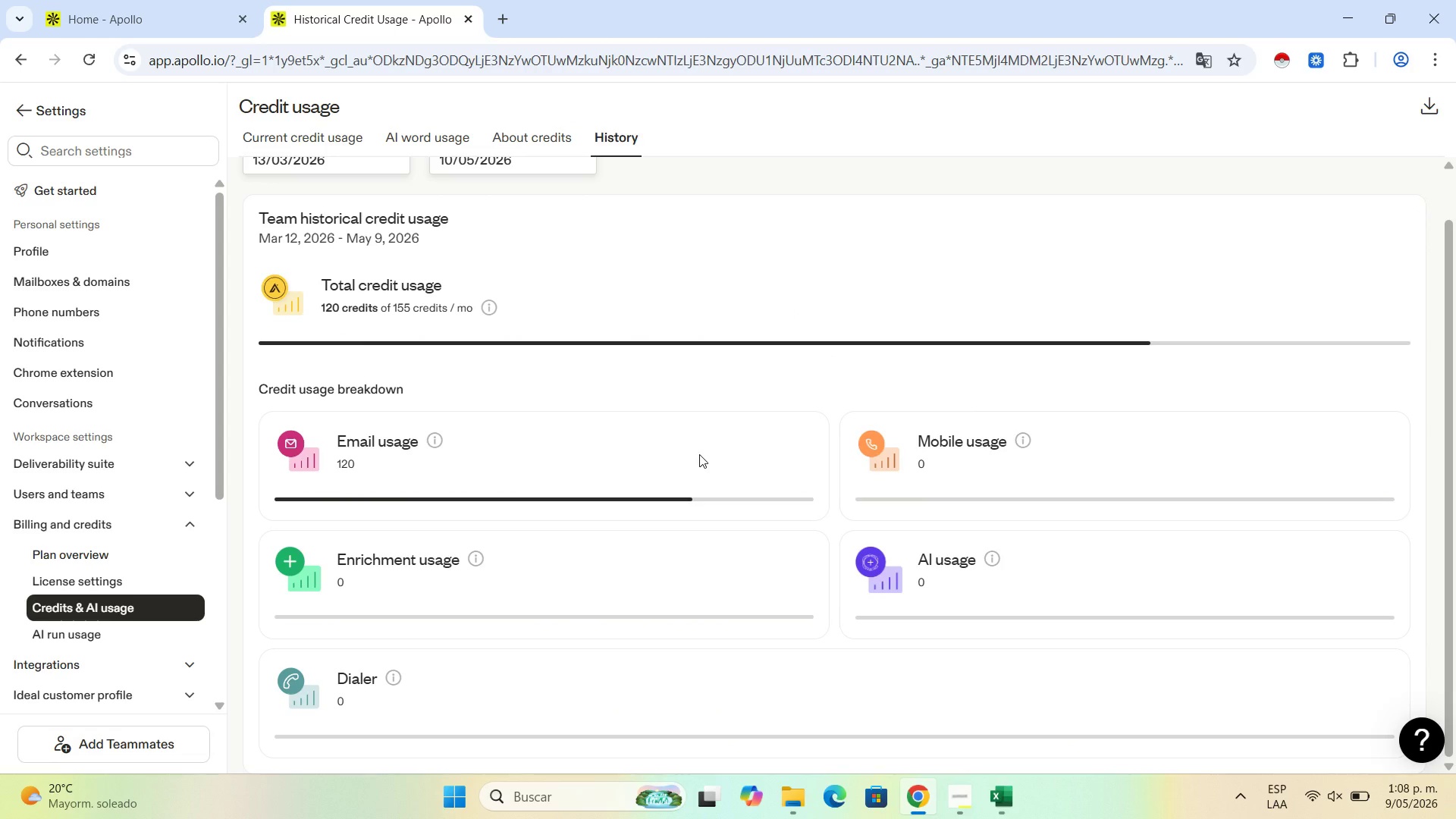 
scroll: coordinate [742, 449], scroll_direction: up, amount: 3.0
 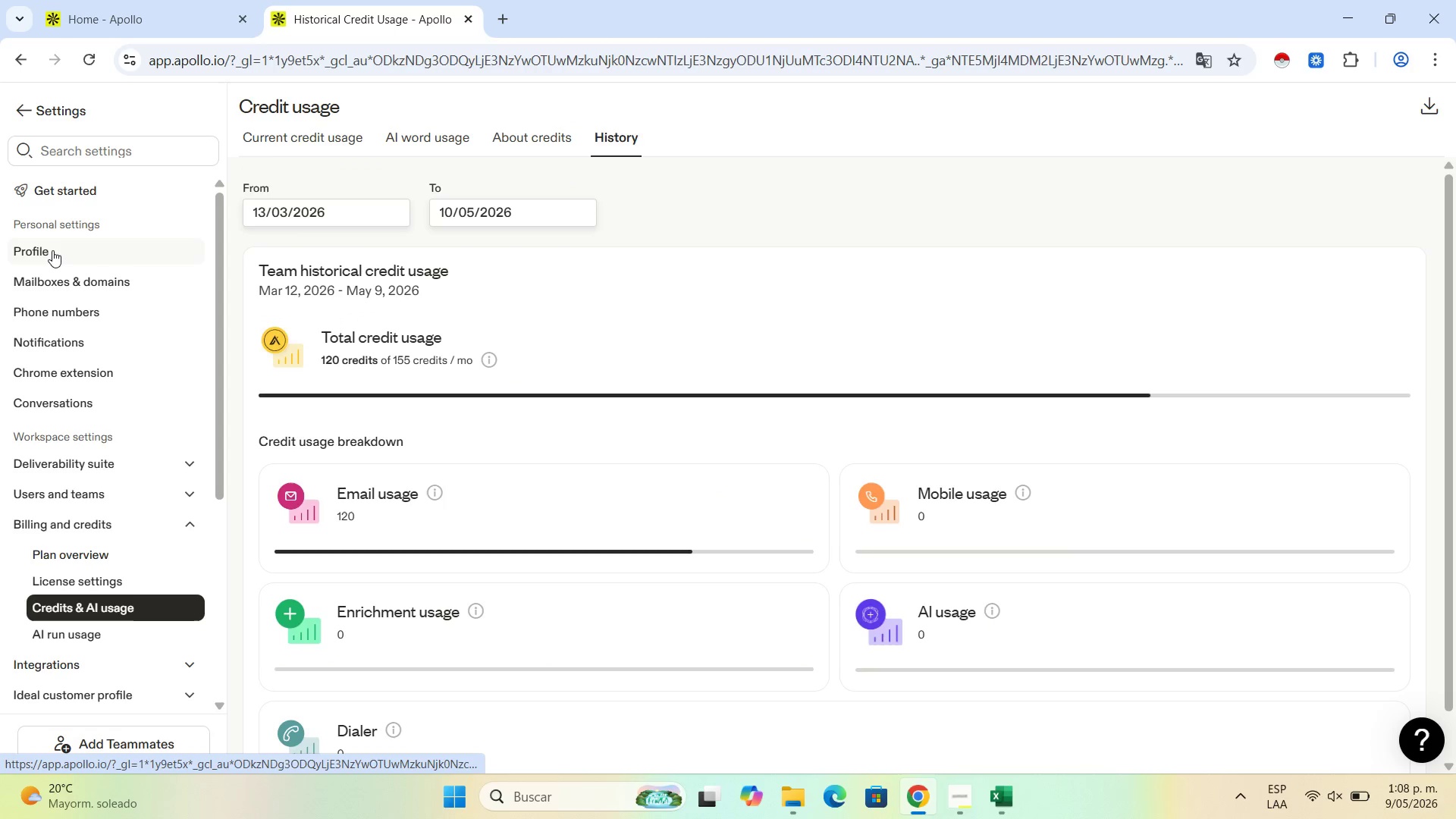 
left_click([54, 250])
 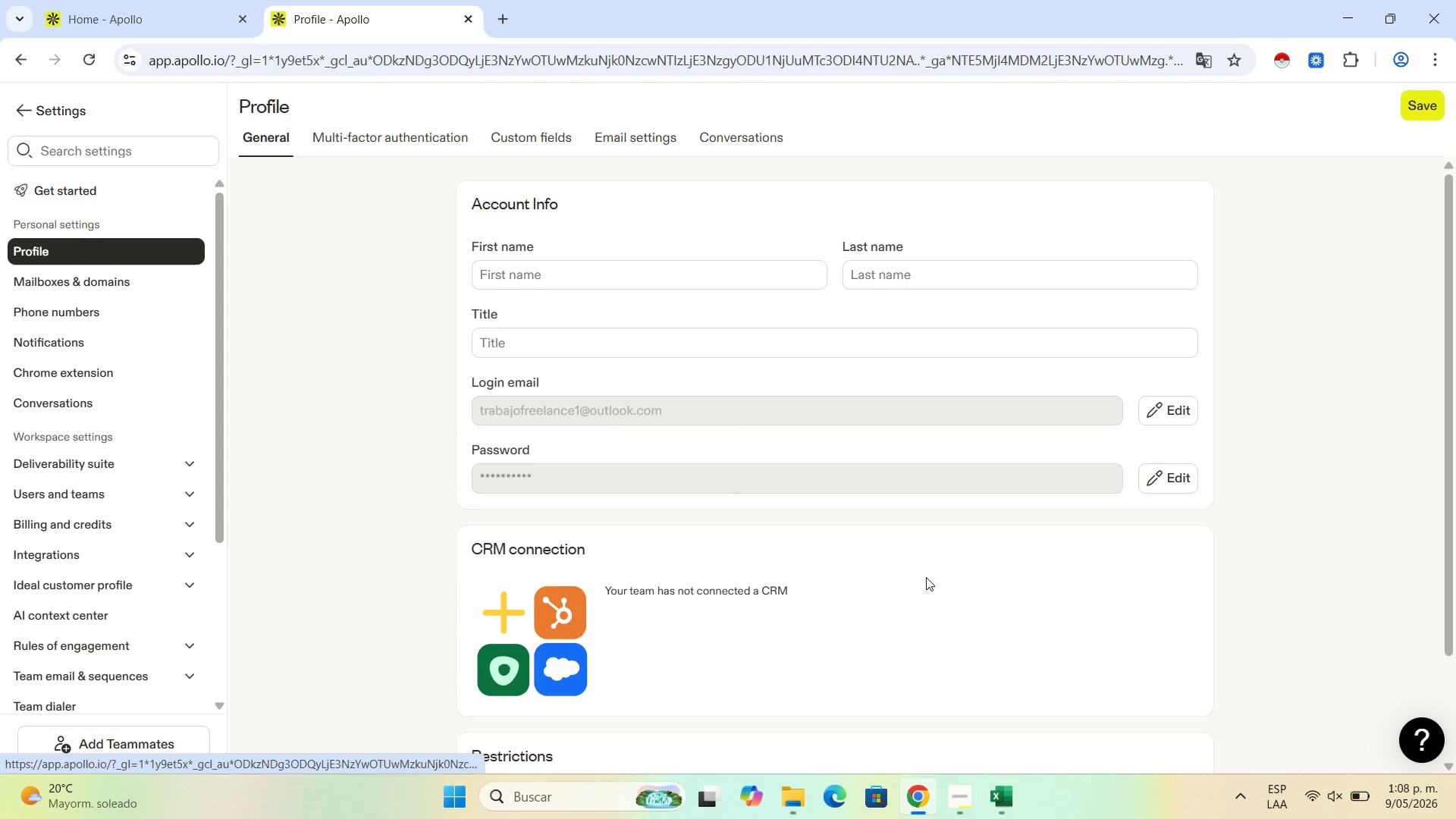 
left_click([936, 796])
 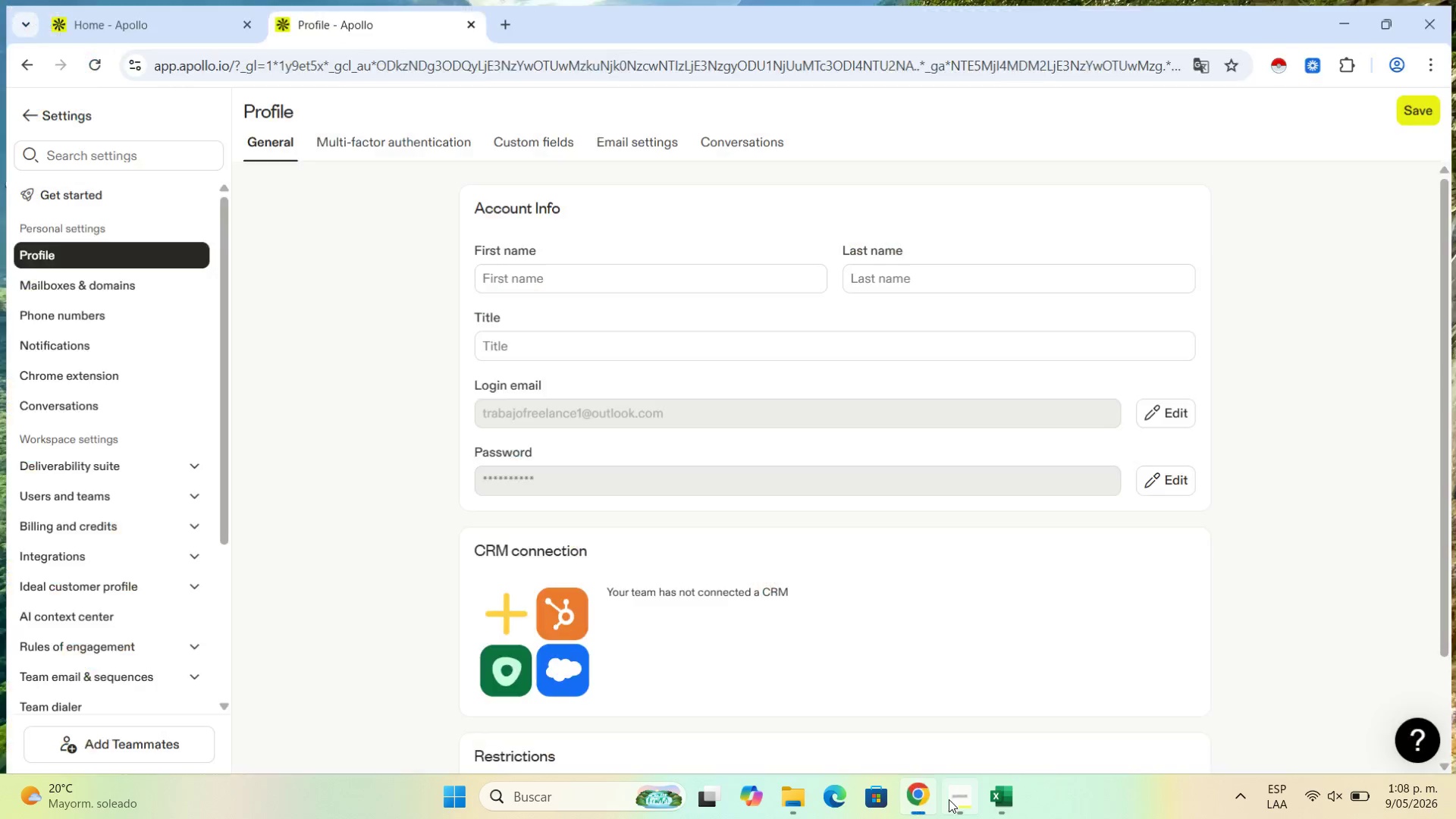 
double_click([949, 799])